 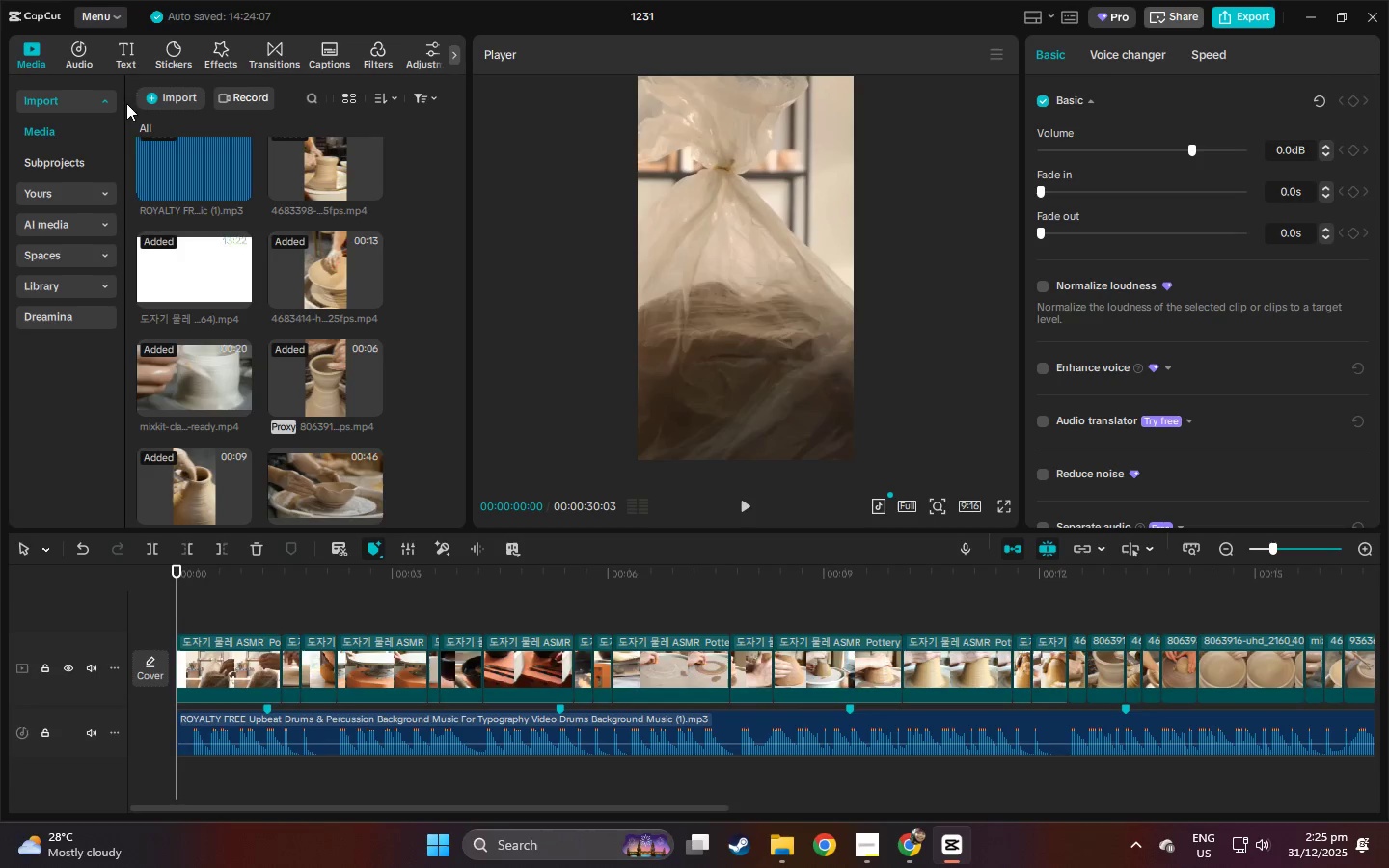 
left_click_drag(start_coordinate=[170, 126], to_coordinate=[180, 622])
 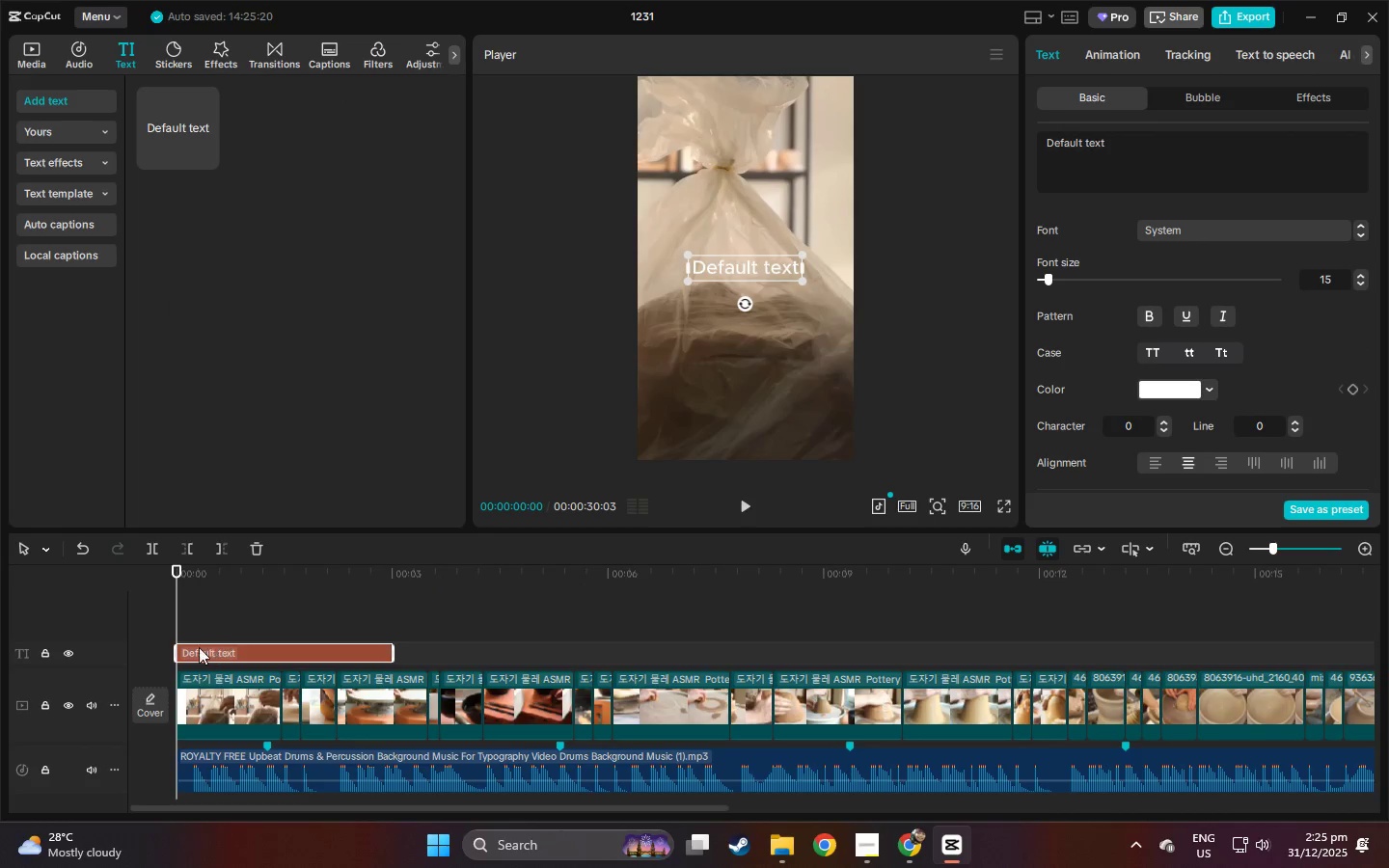 
left_click_drag(start_coordinate=[179, 647], to_coordinate=[302, 652])
 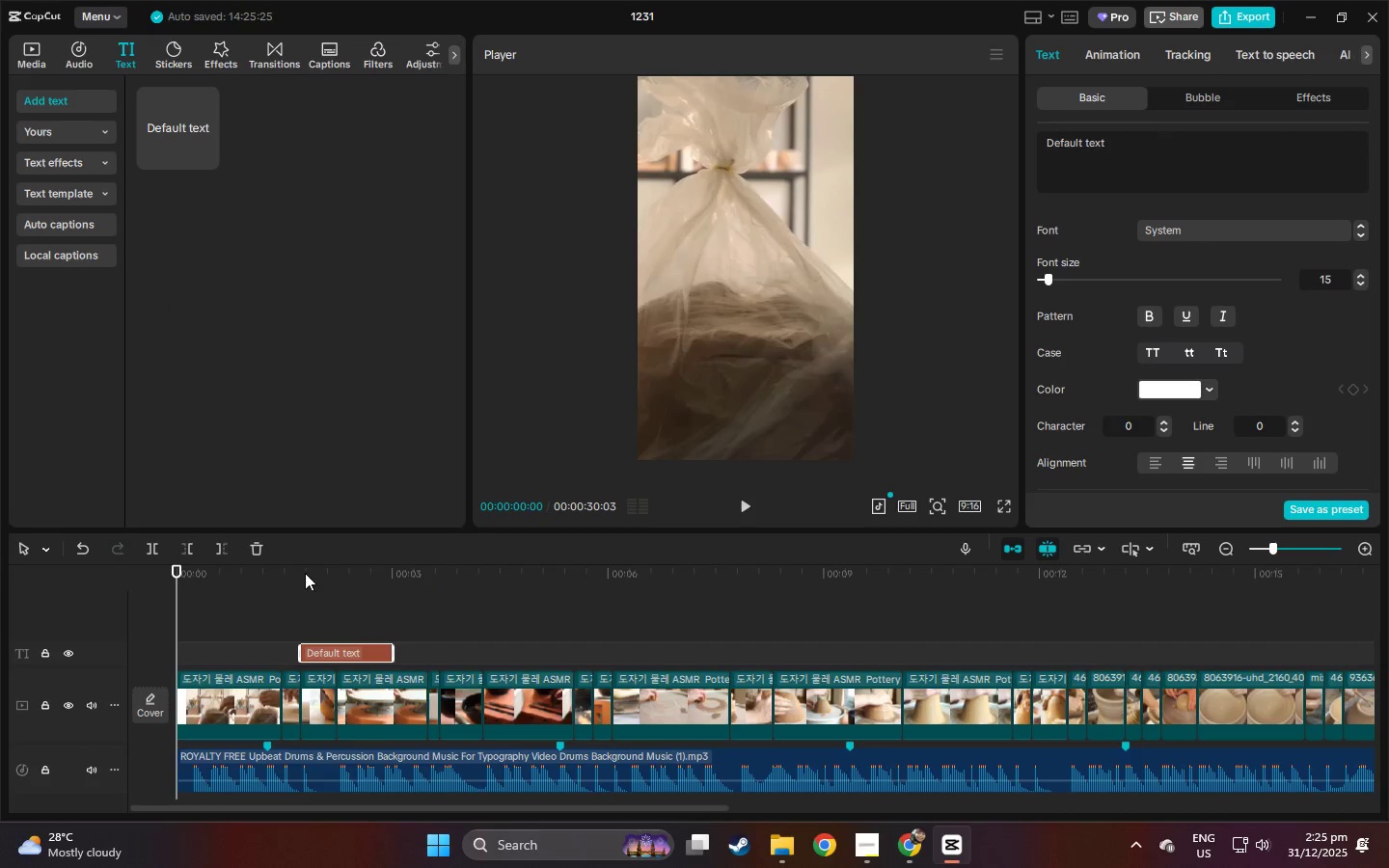 
left_click_drag(start_coordinate=[305, 572], to_coordinate=[319, 592])
 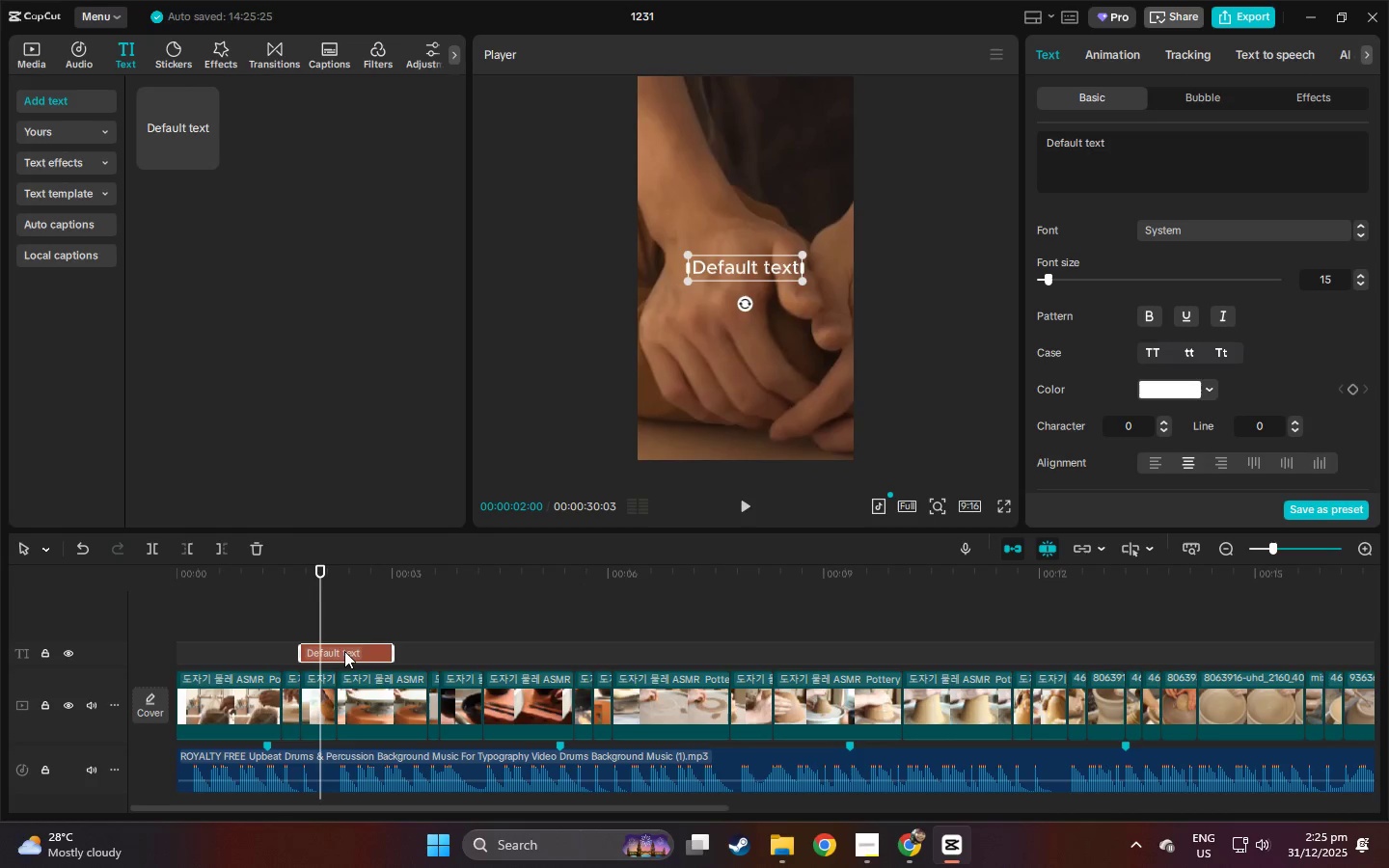 
left_click_drag(start_coordinate=[344, 648], to_coordinate=[368, 650])
 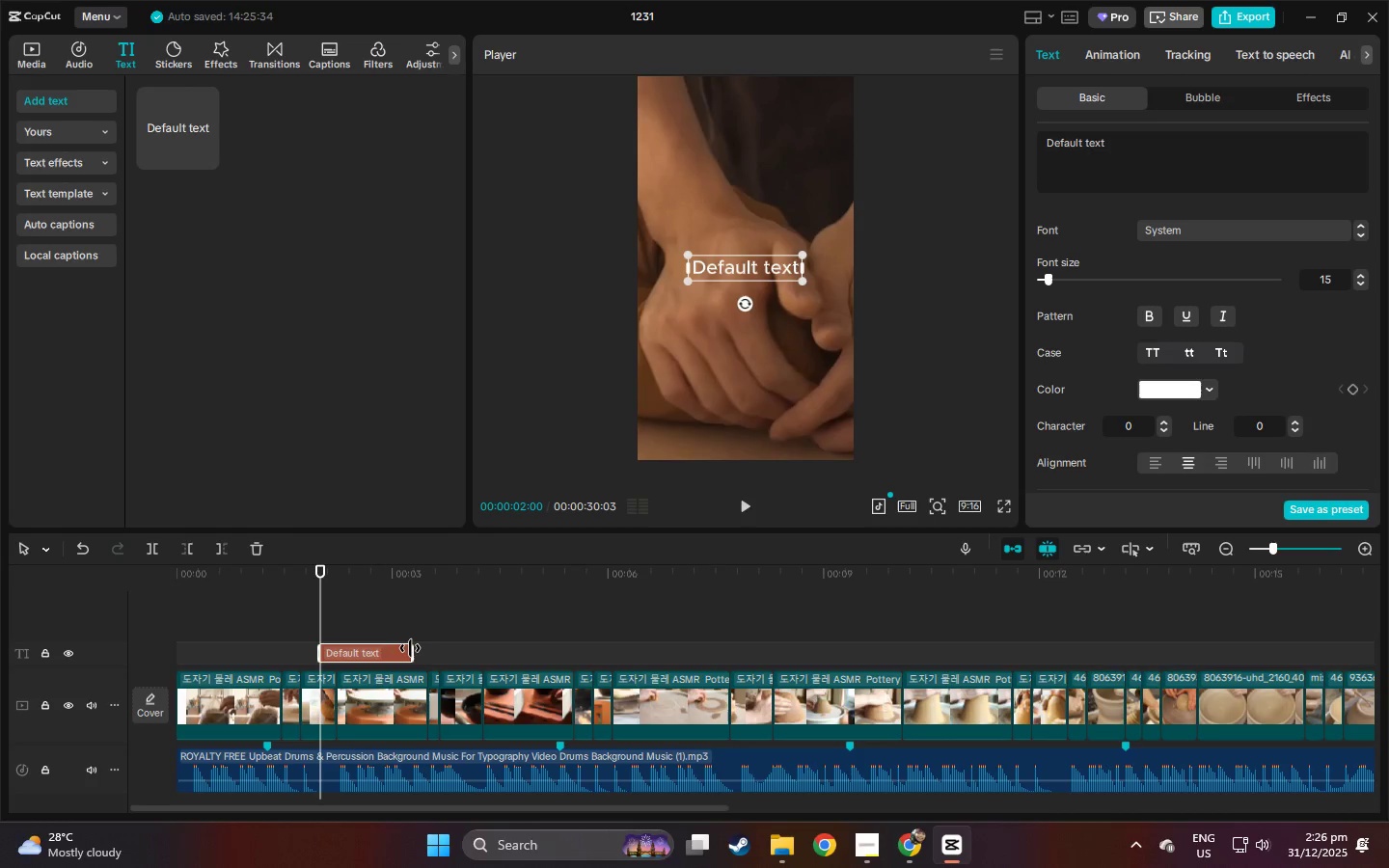 
wait(30.73)
 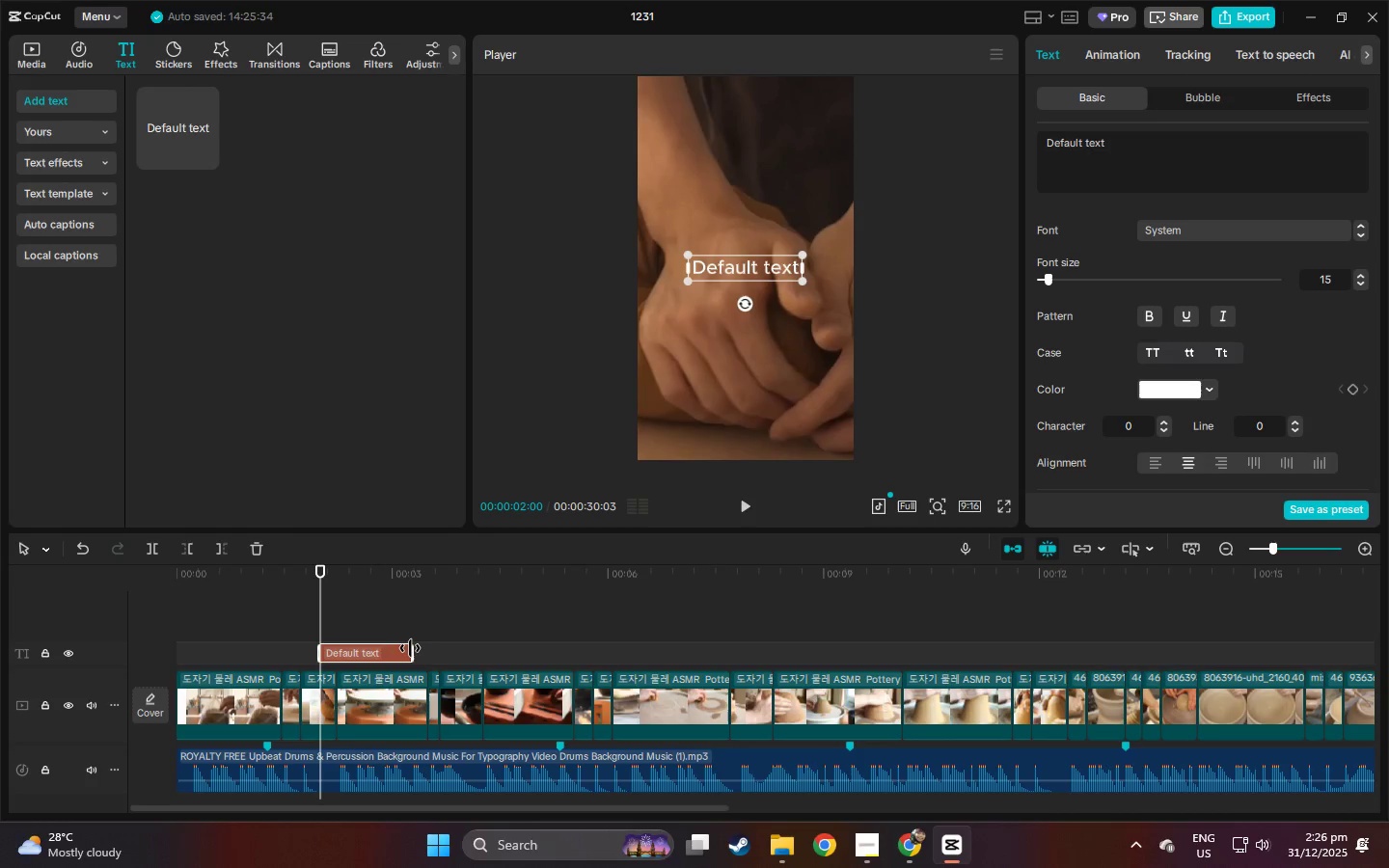 
key(Alt+AltLeft)
 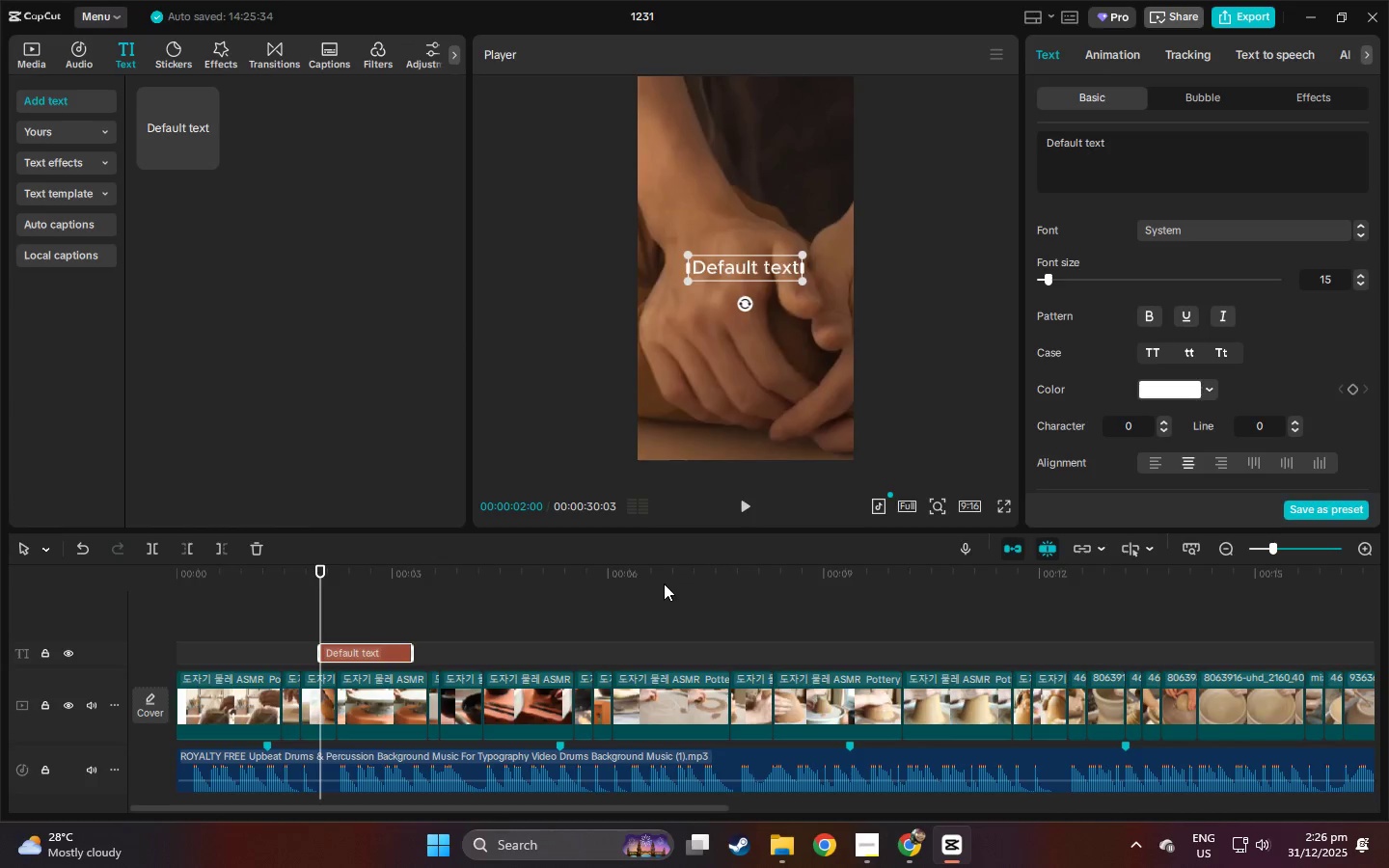 
key(Alt+Tab)